 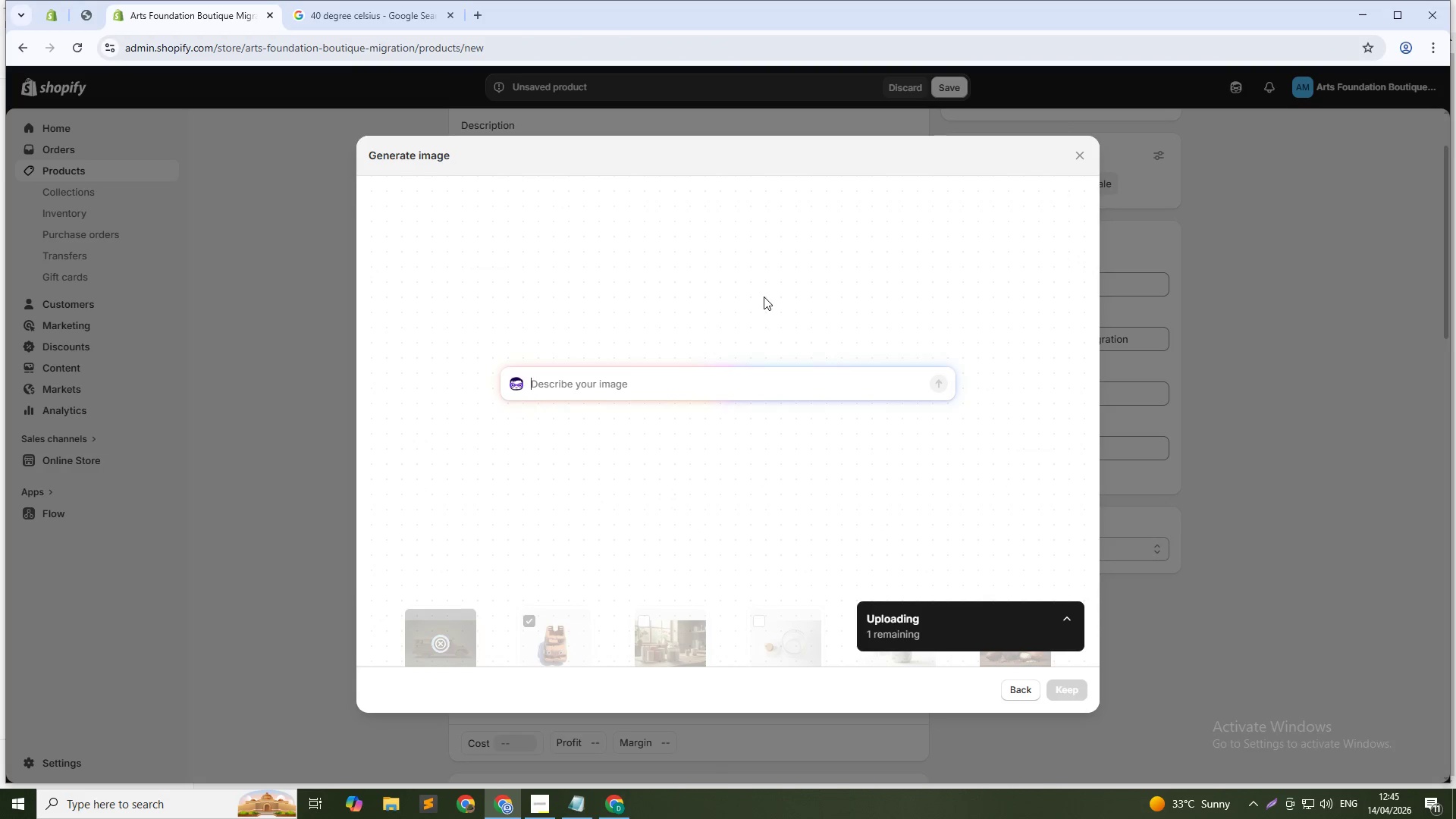 
left_click([758, 391])
 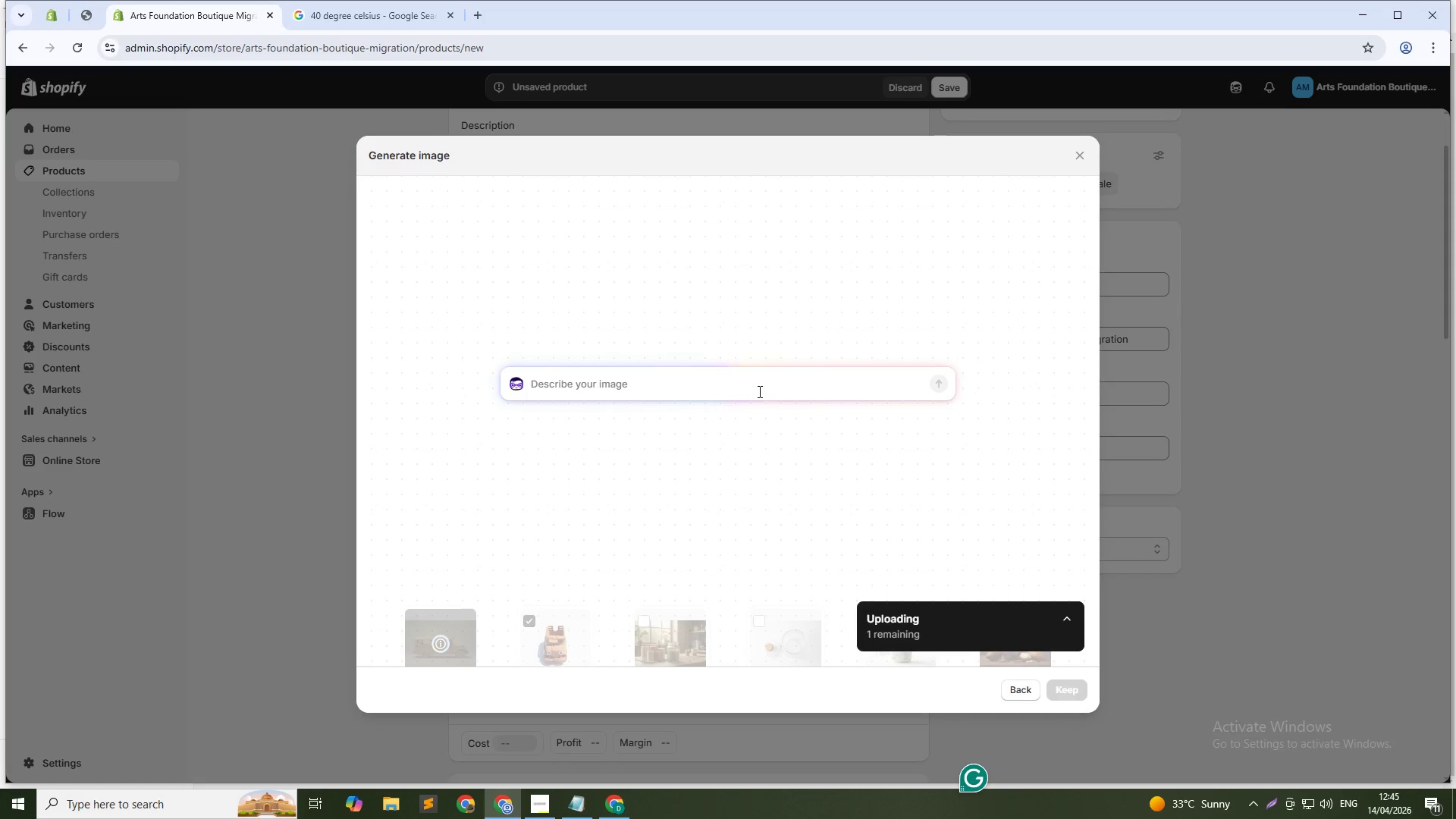 
type(Ashtray on wooden desk with keys inside instead of ash, home office setting, lifestyle shot)
 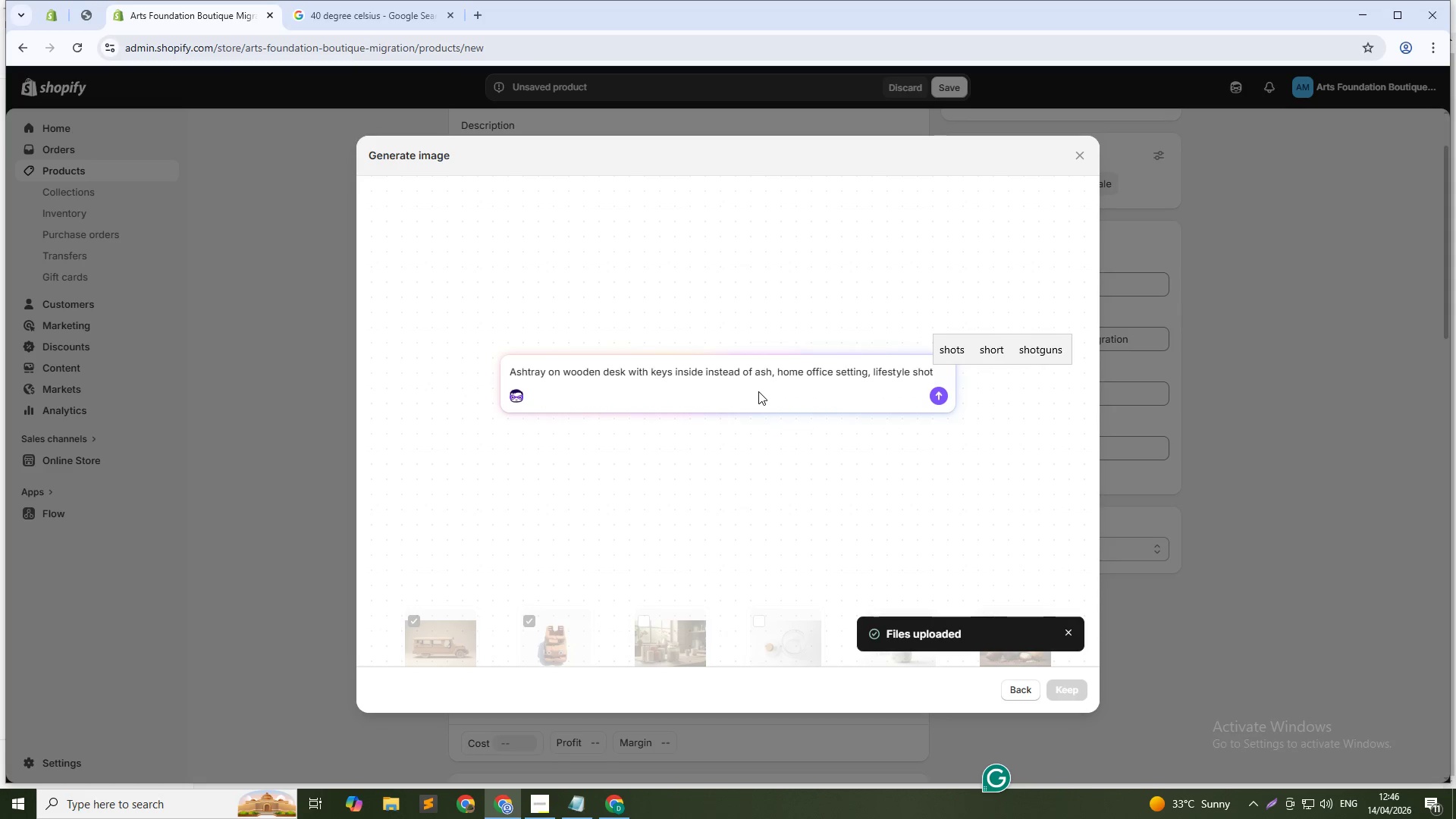 
key(Enter)
 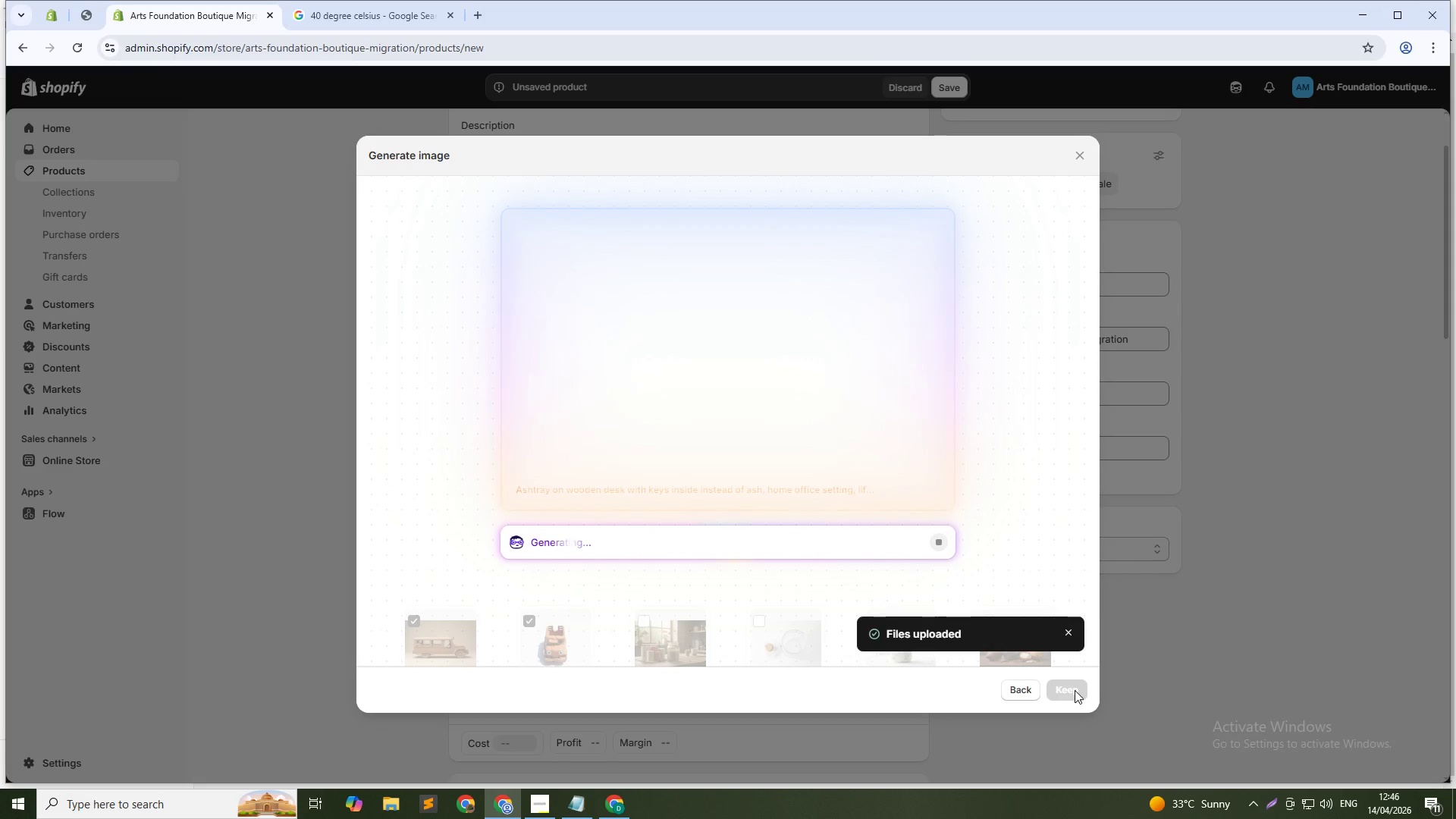 
wait(27.89)
 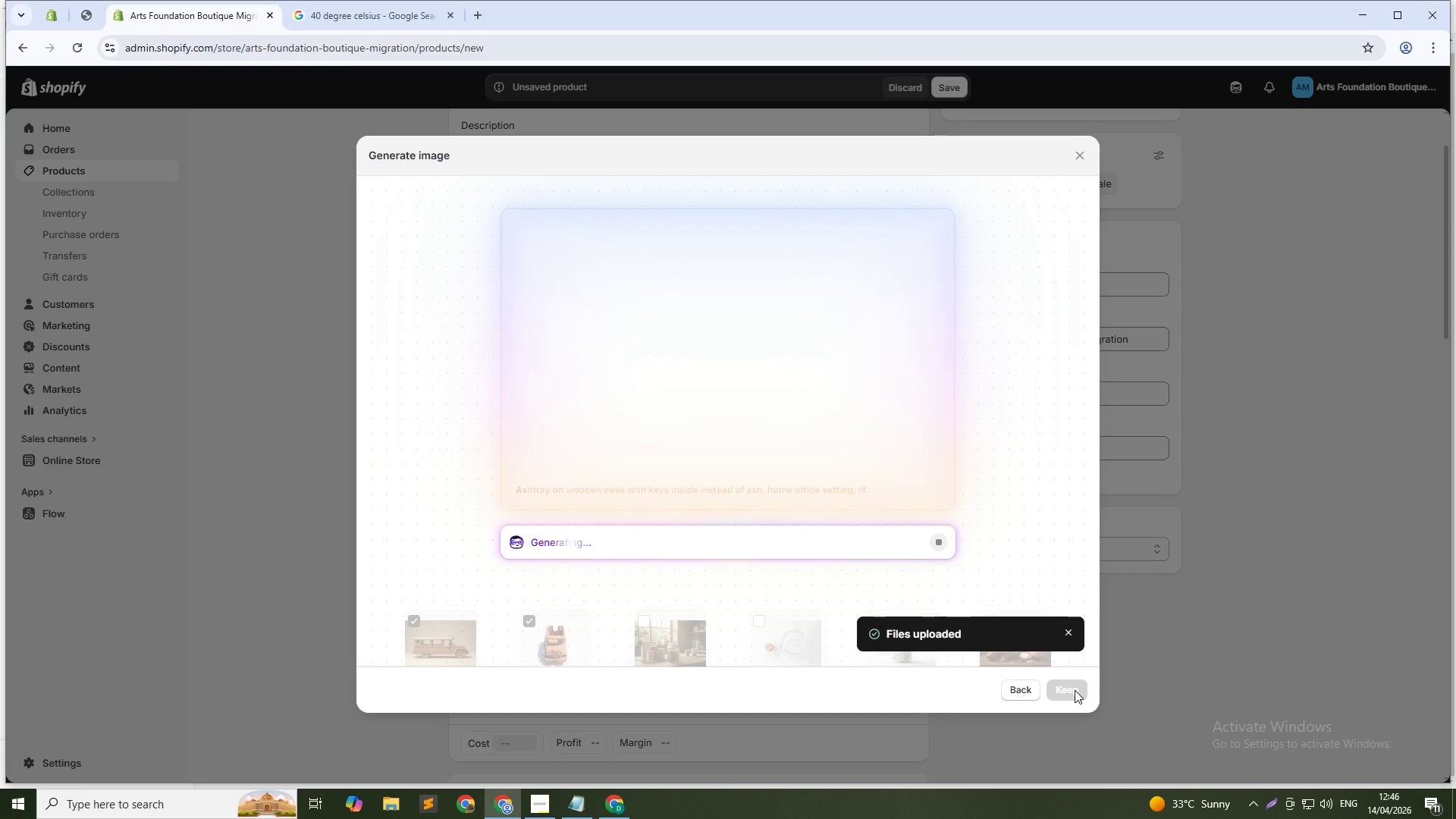 
left_click([1075, 690])
 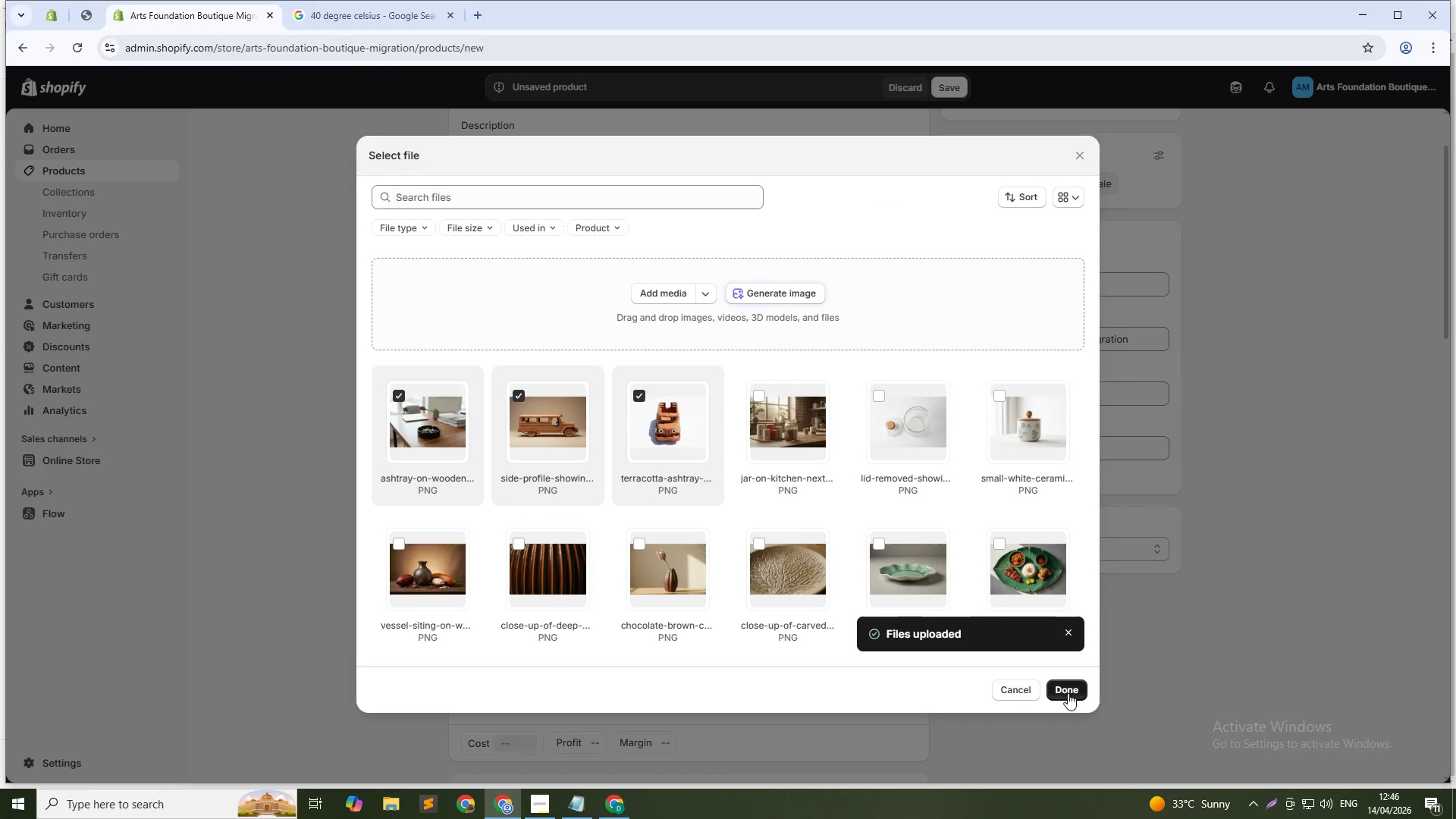 
wait(14.36)
 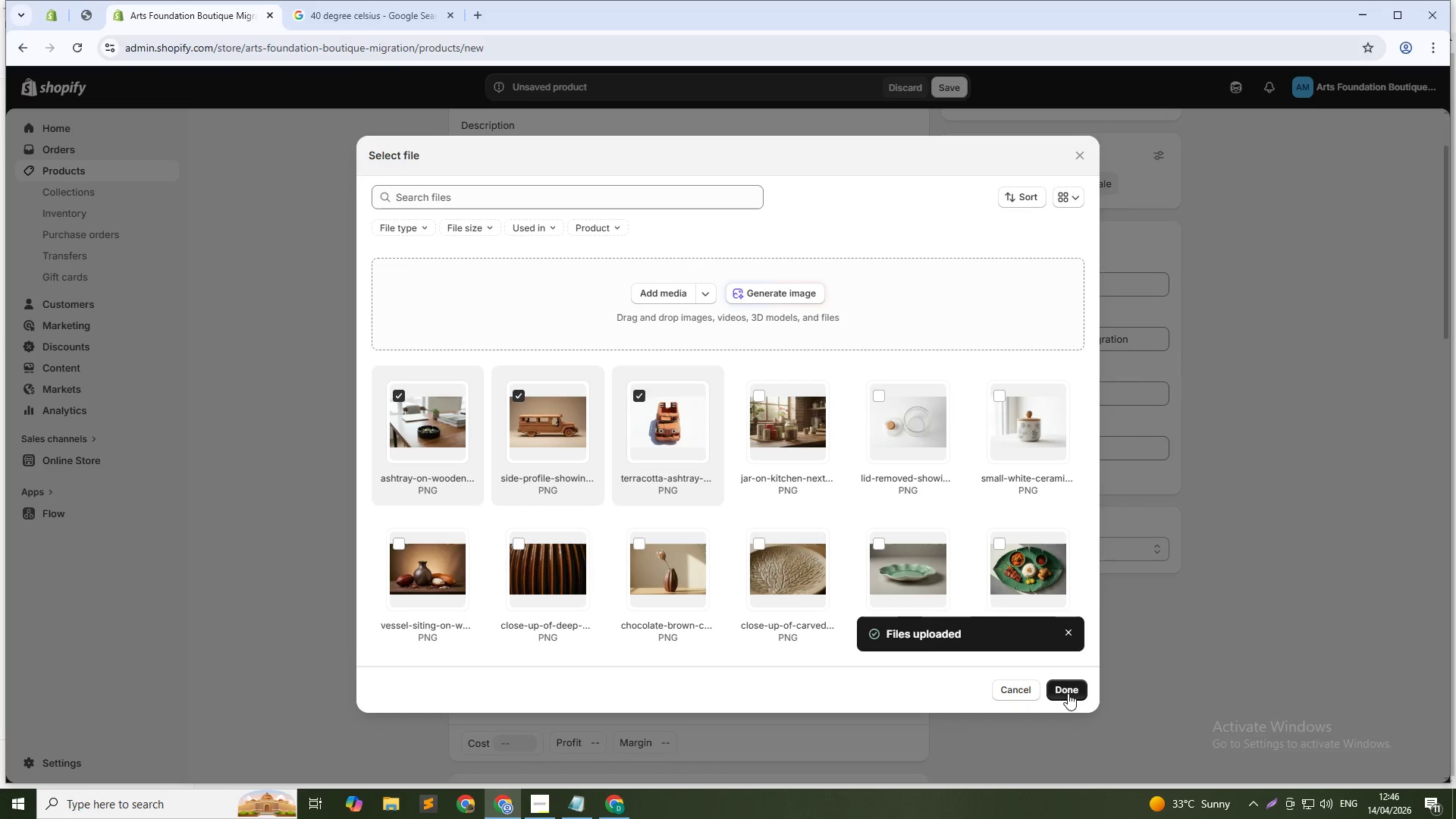 
left_click([1068, 693])
 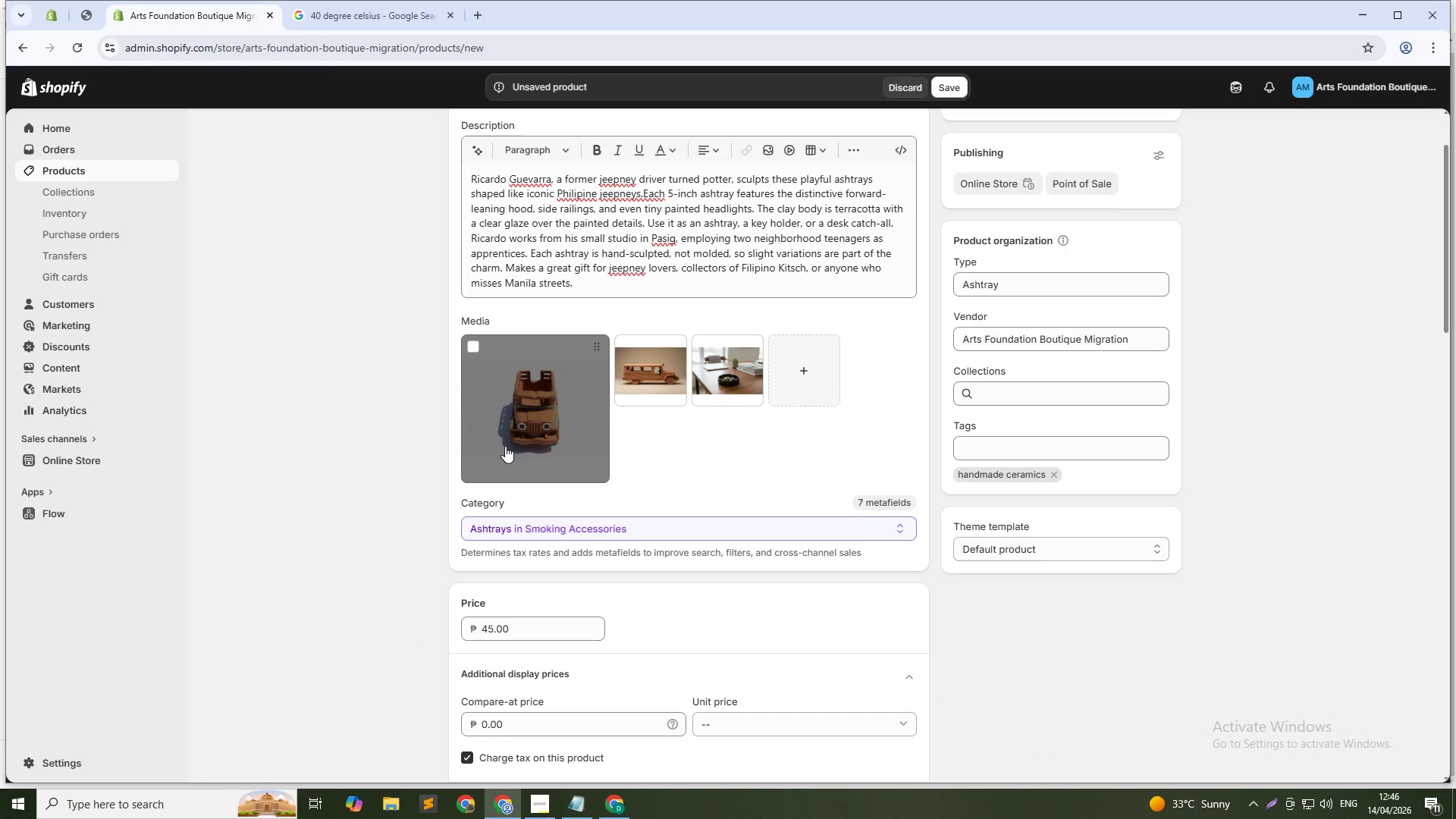 
left_click([505, 446])
 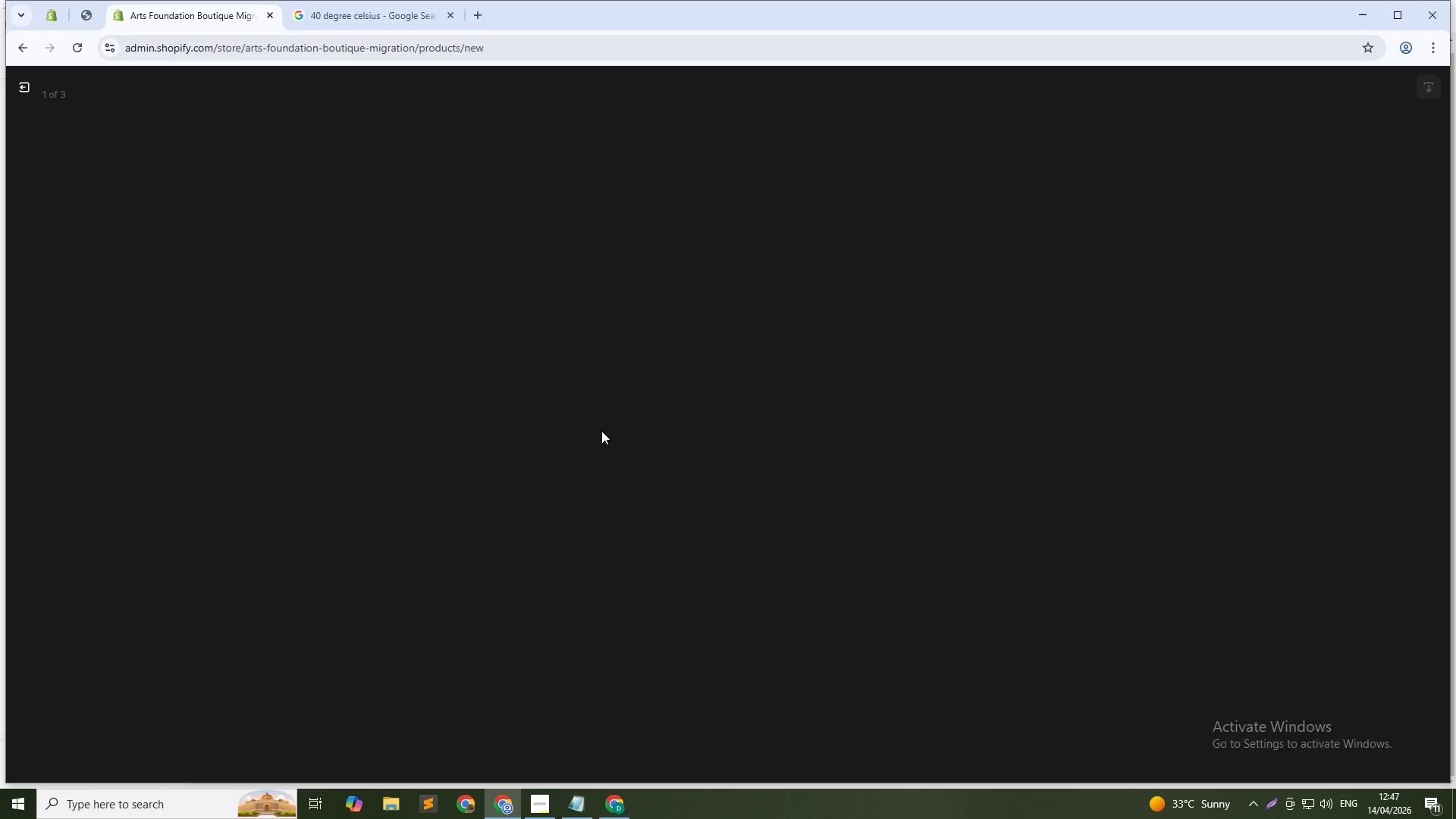 
mouse_move([1316, 260])
 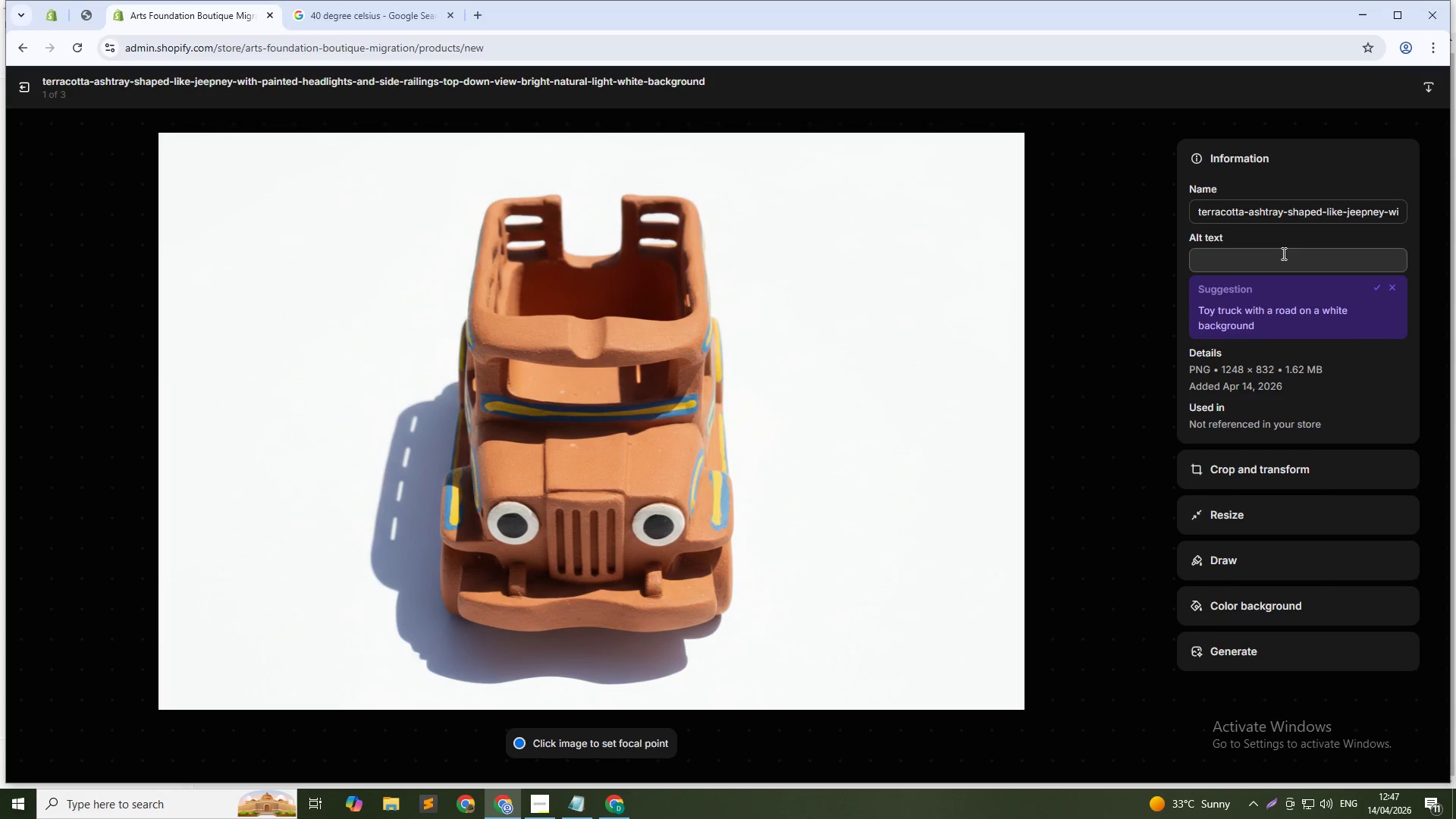 
left_click([1280, 254])
 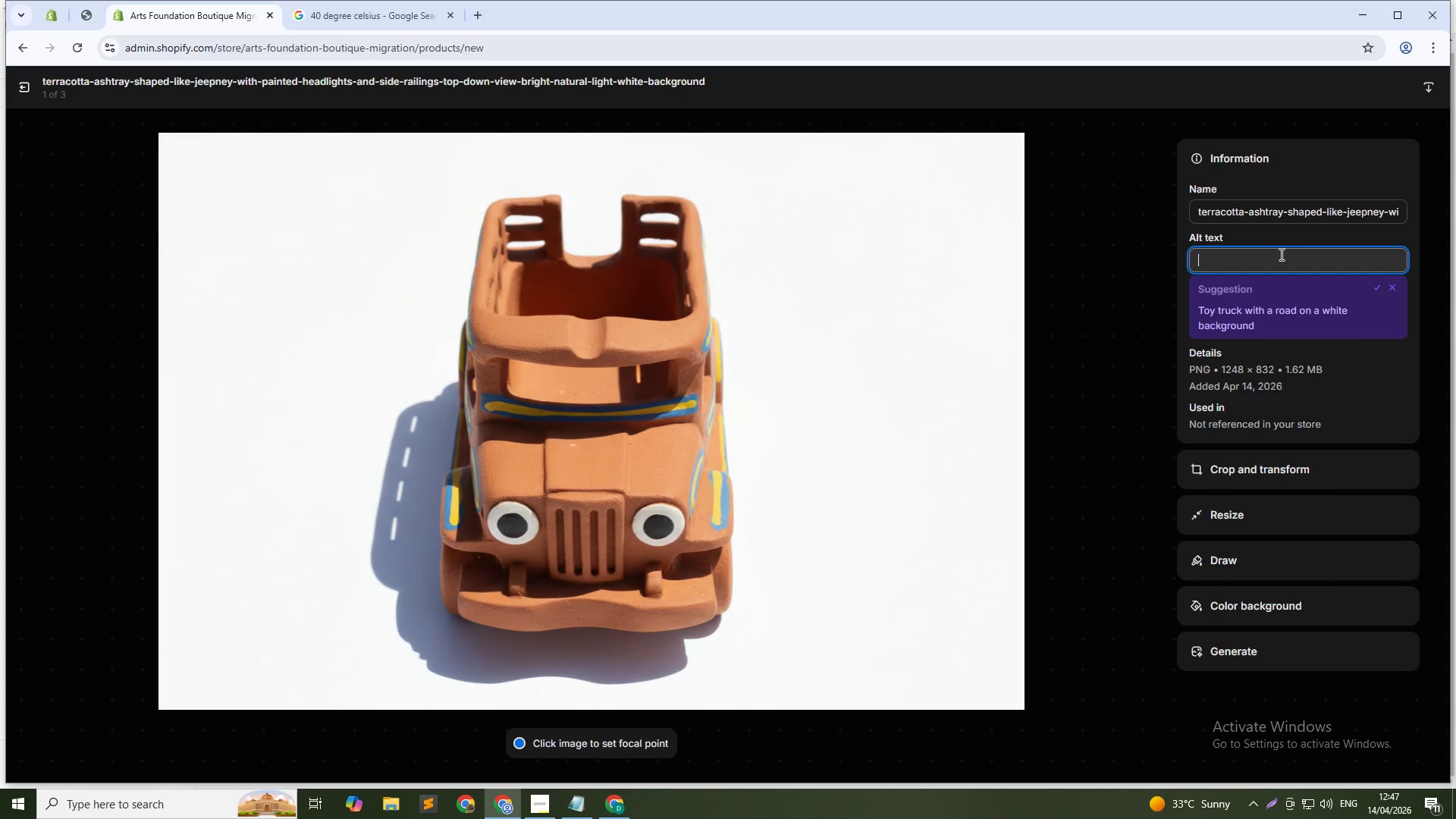 
type(Ricardo Guevarra jeepnet)
key(Backspace)
type(y )
 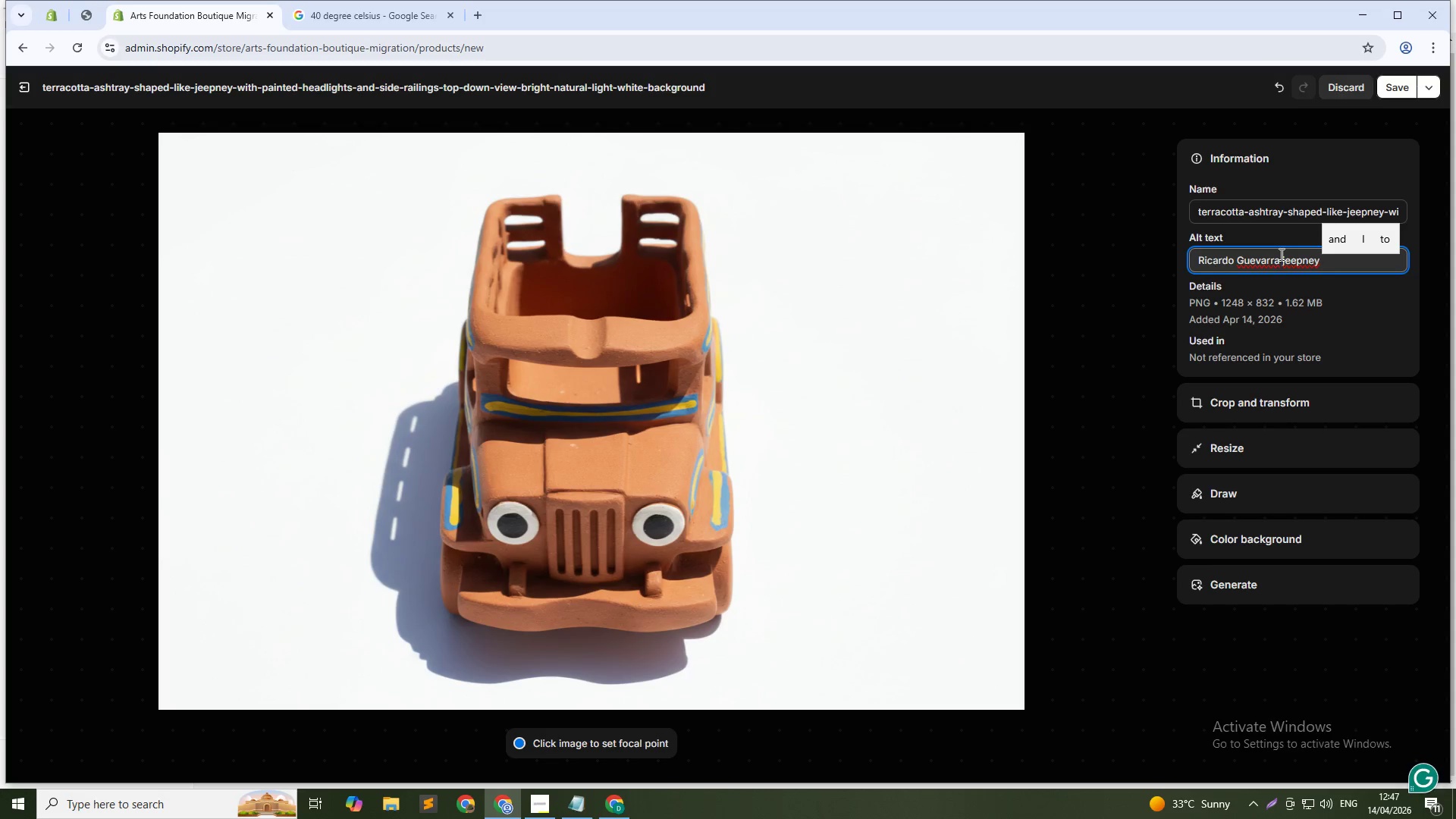 
type(shaped handa)
key(Backspace)
type(made ashtray - Filipino artisan pottery)